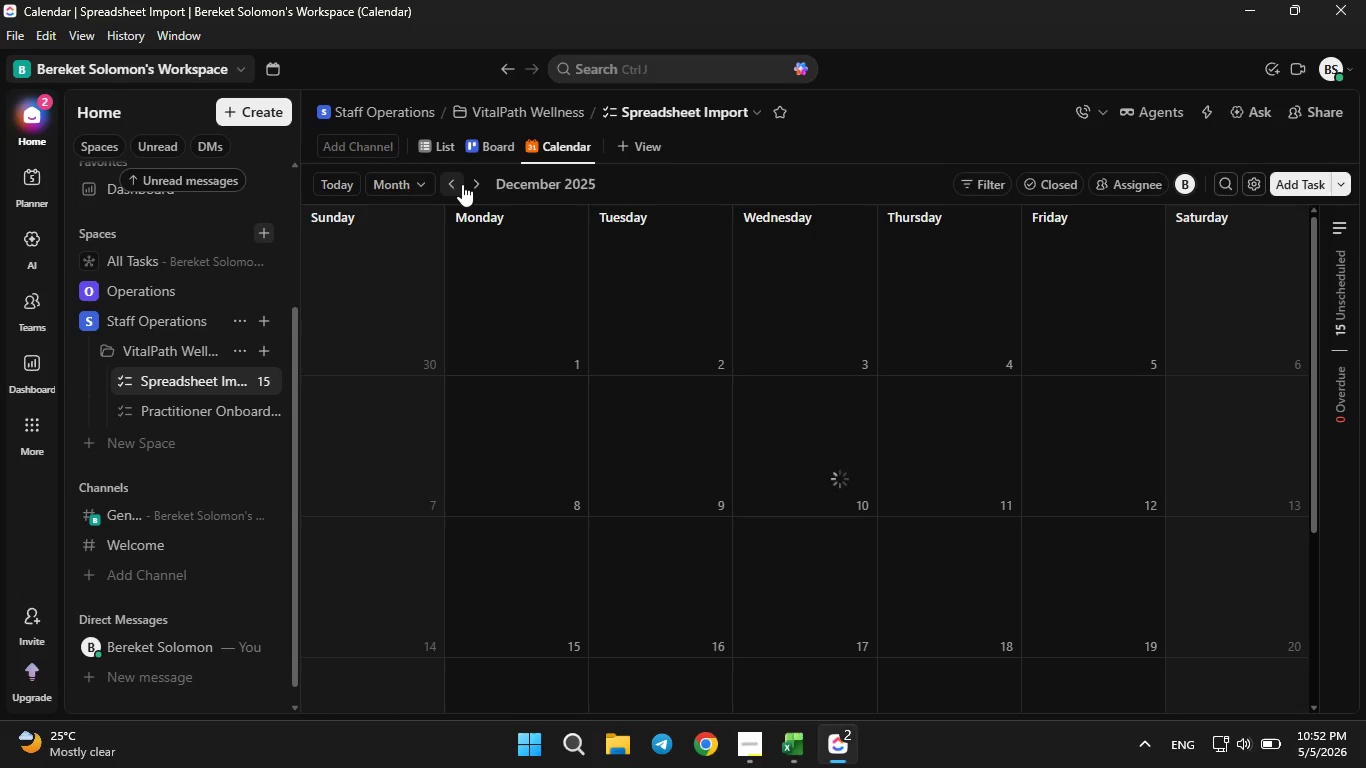 
triple_click([462, 184])
 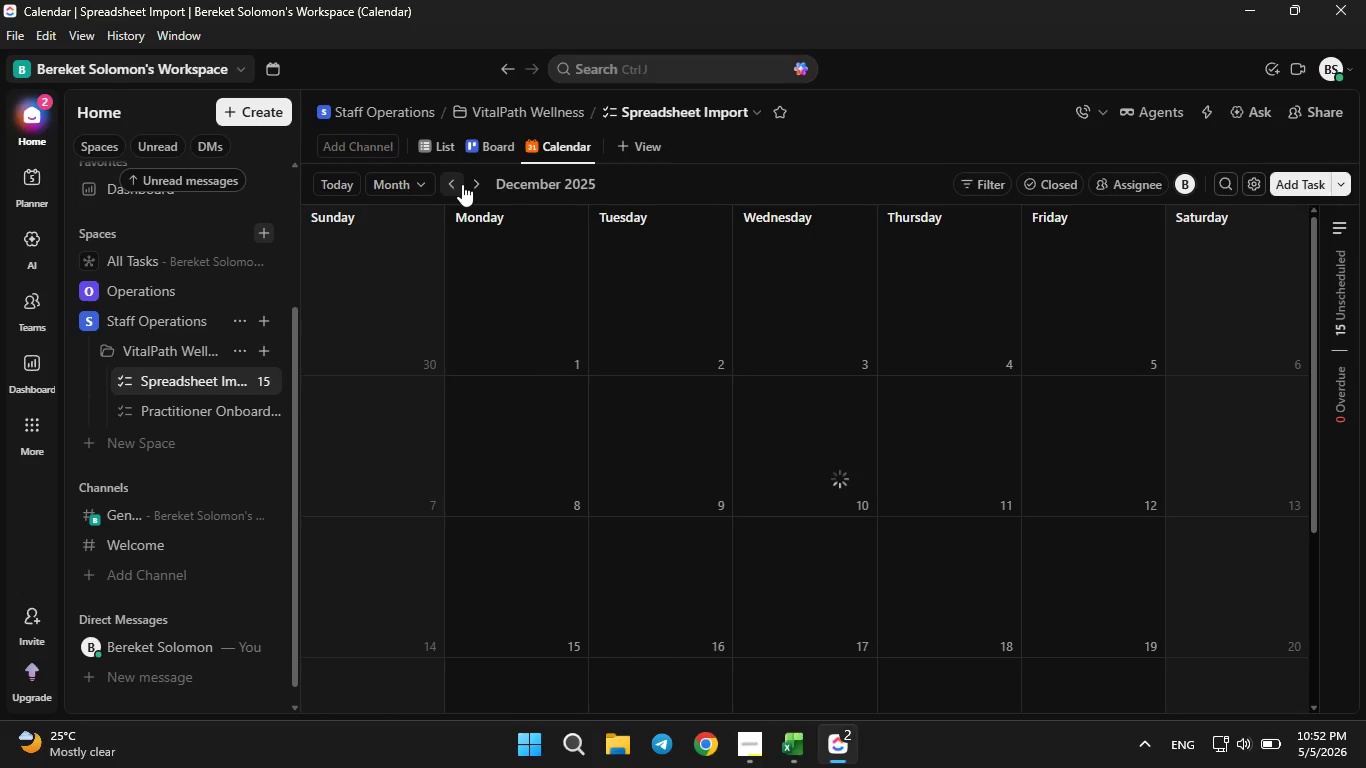 
double_click([462, 184])
 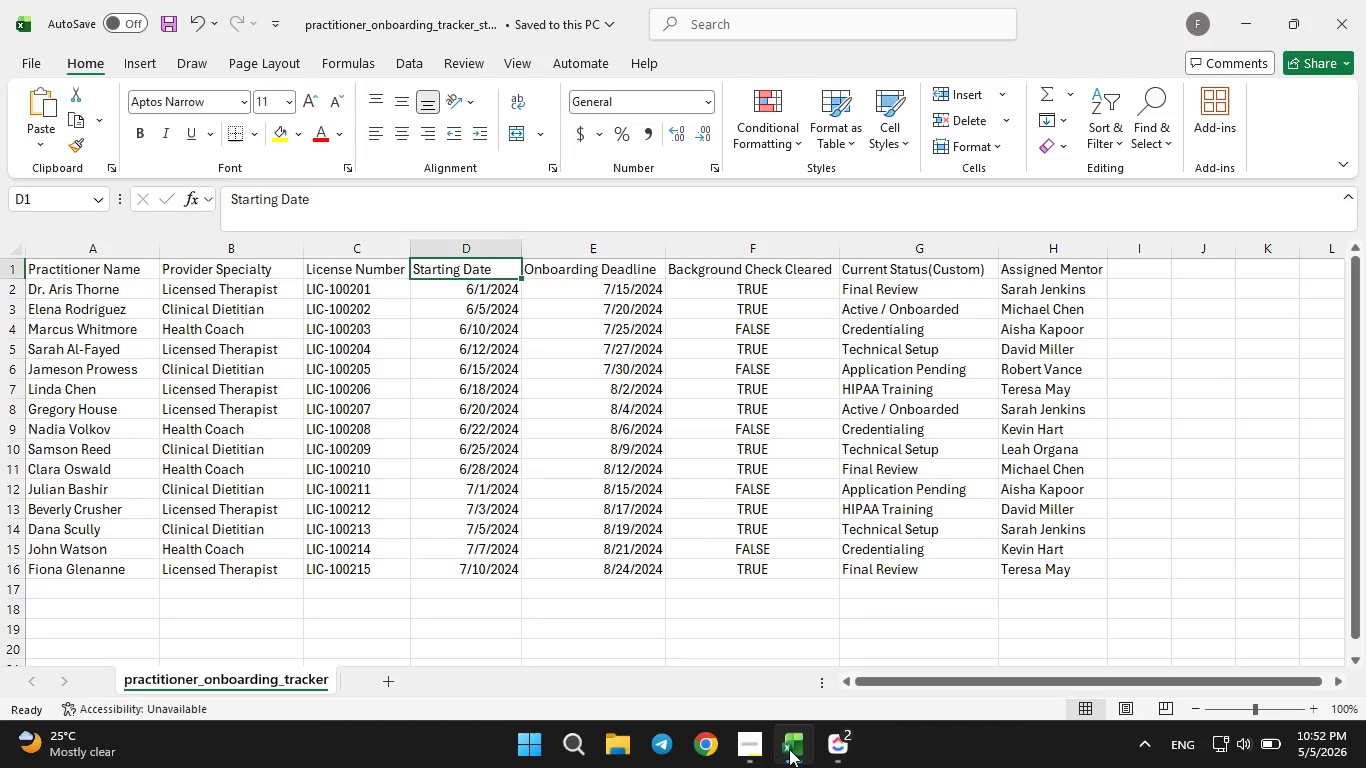 
left_click([789, 749])
 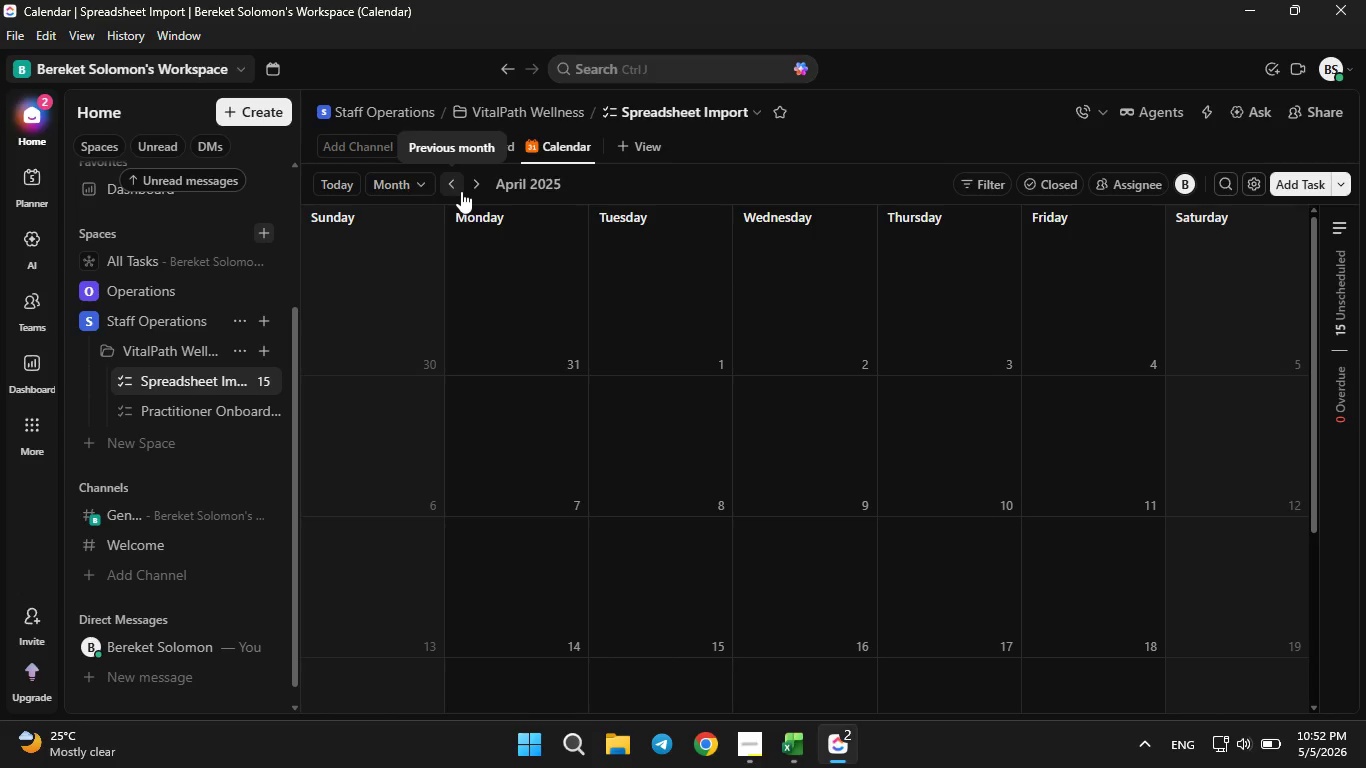 
double_click([461, 191])
 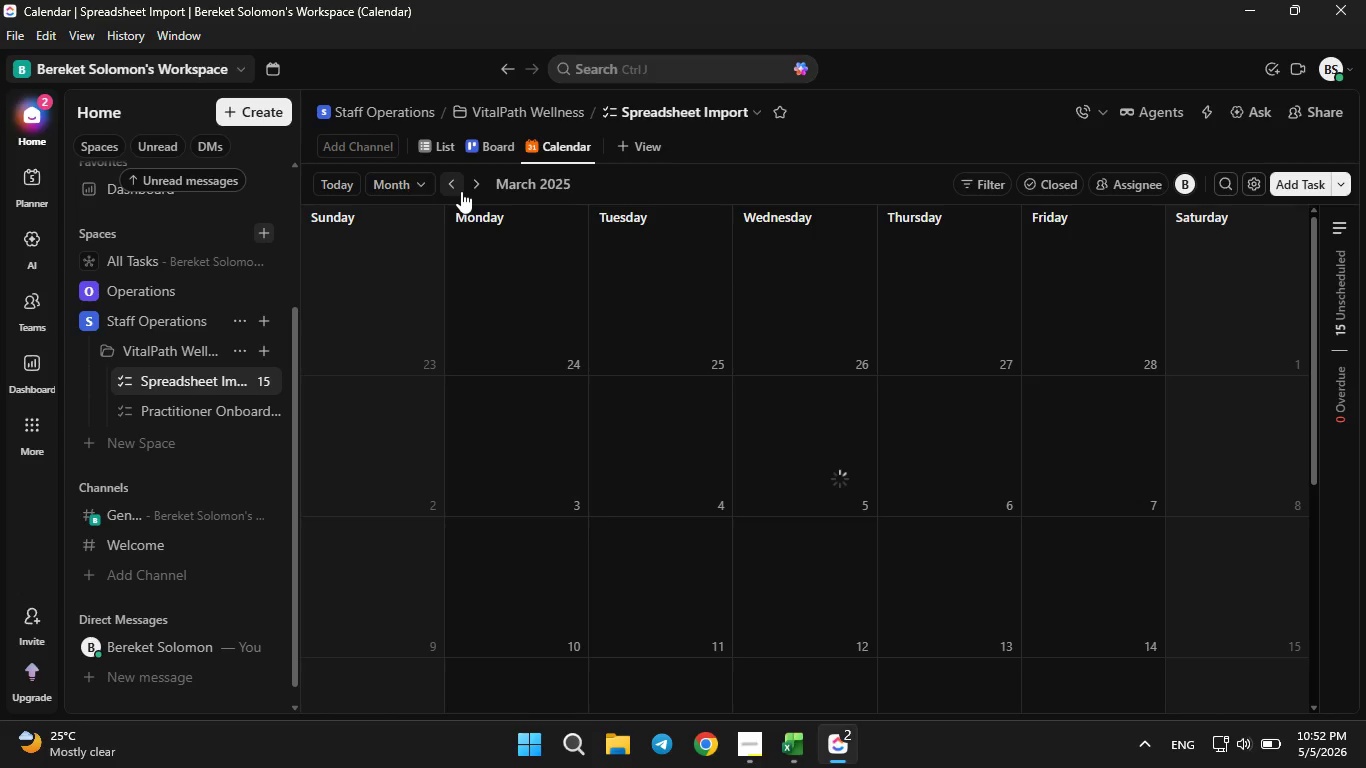 
triple_click([461, 191])
 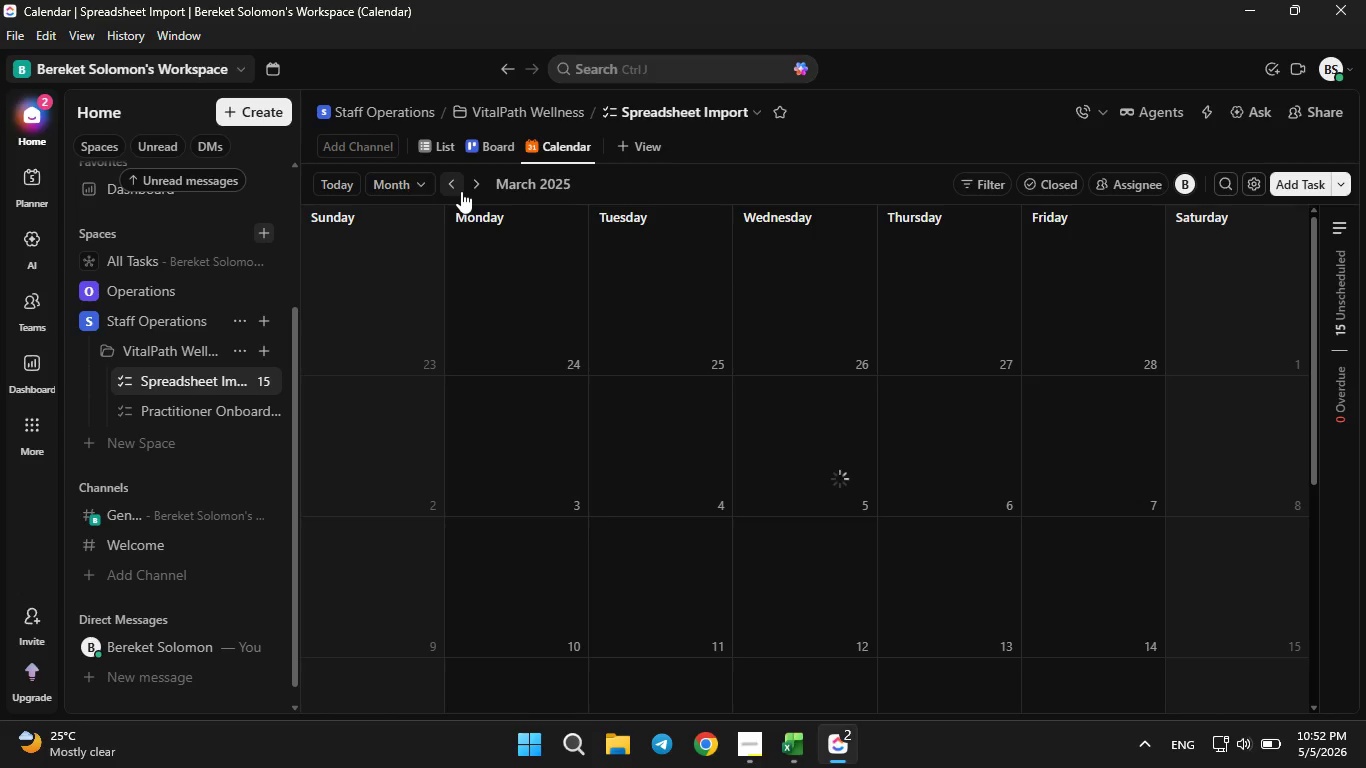 
triple_click([461, 191])
 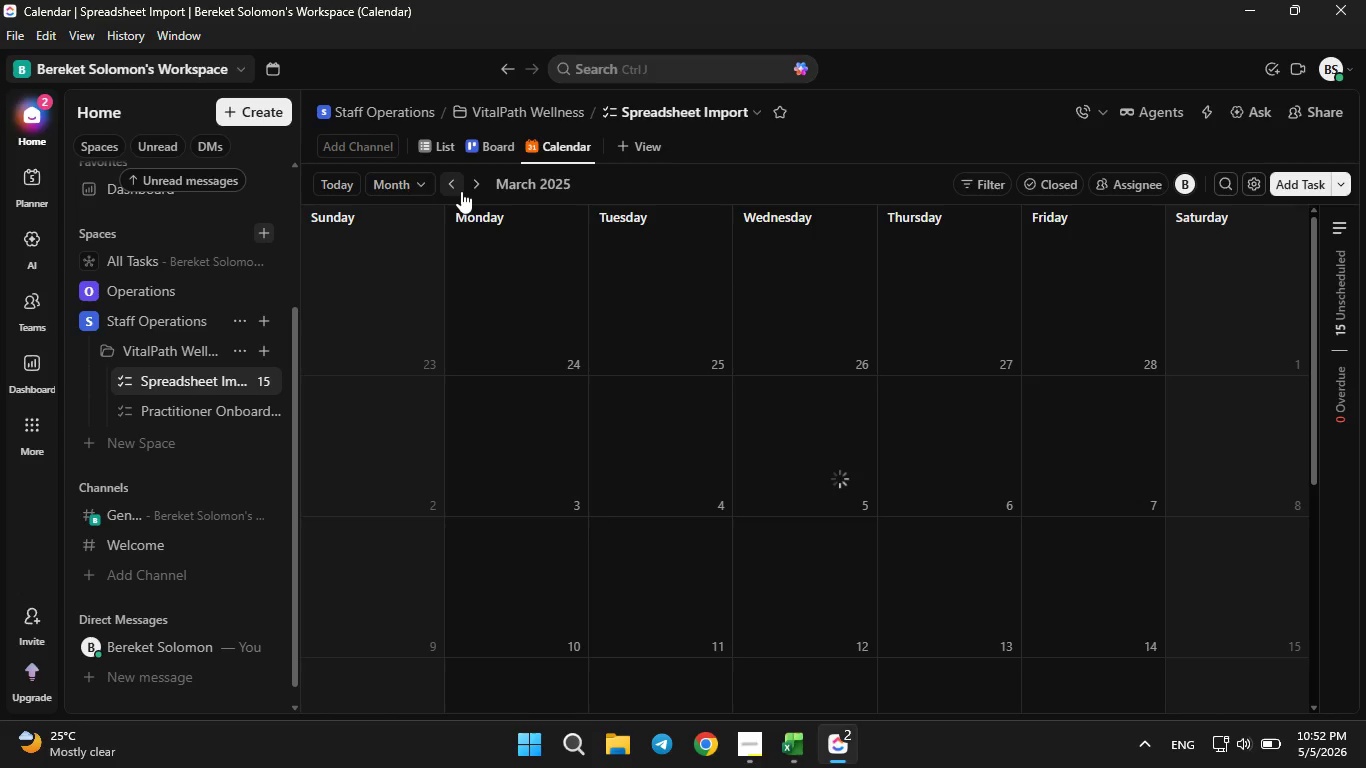 
triple_click([461, 191])
 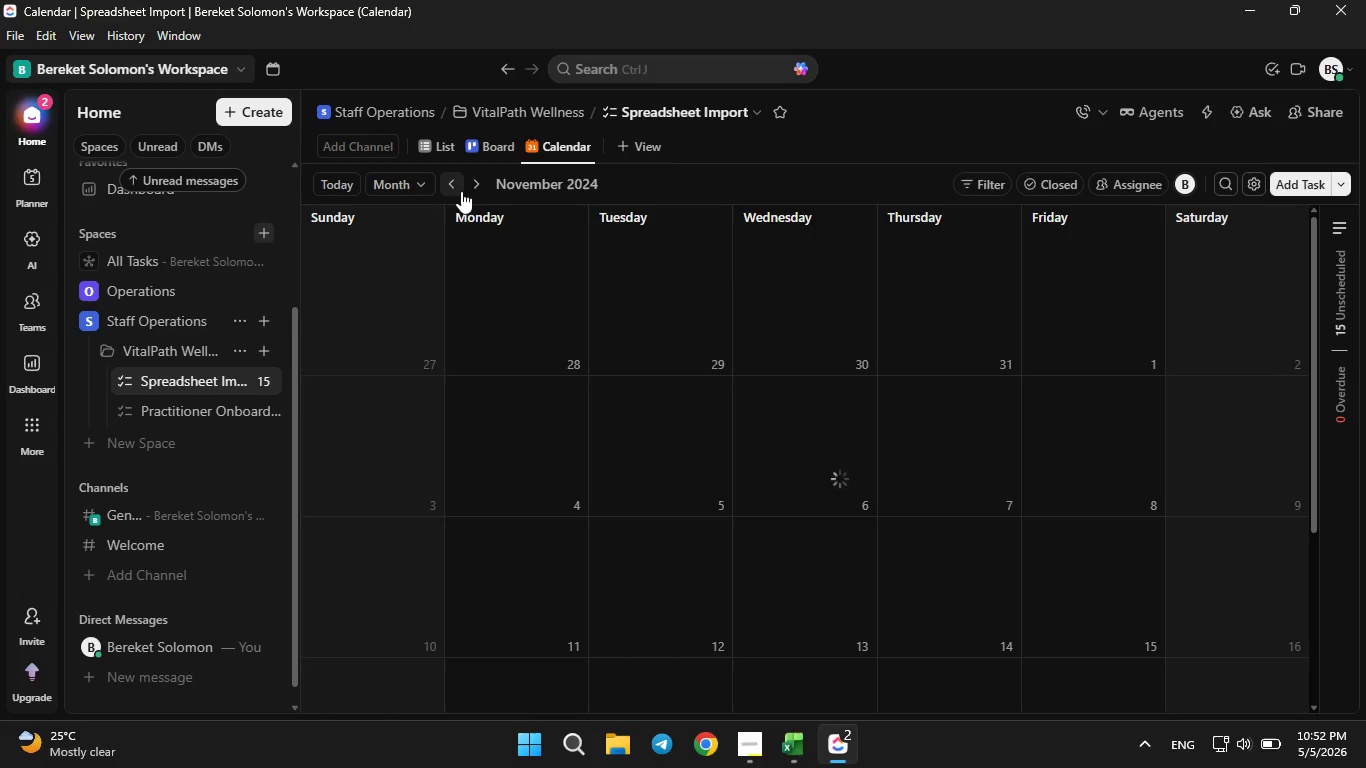 
left_click([461, 191])
 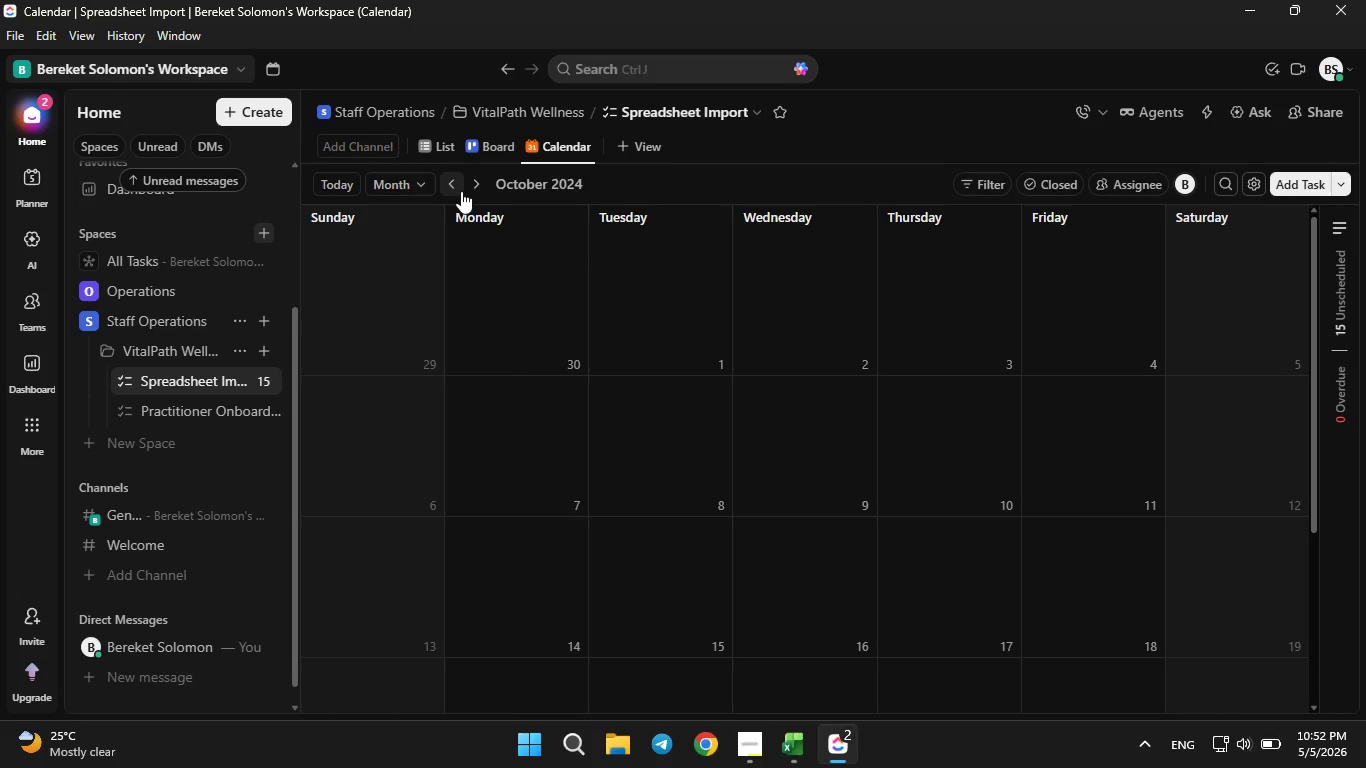 
left_click([461, 191])
 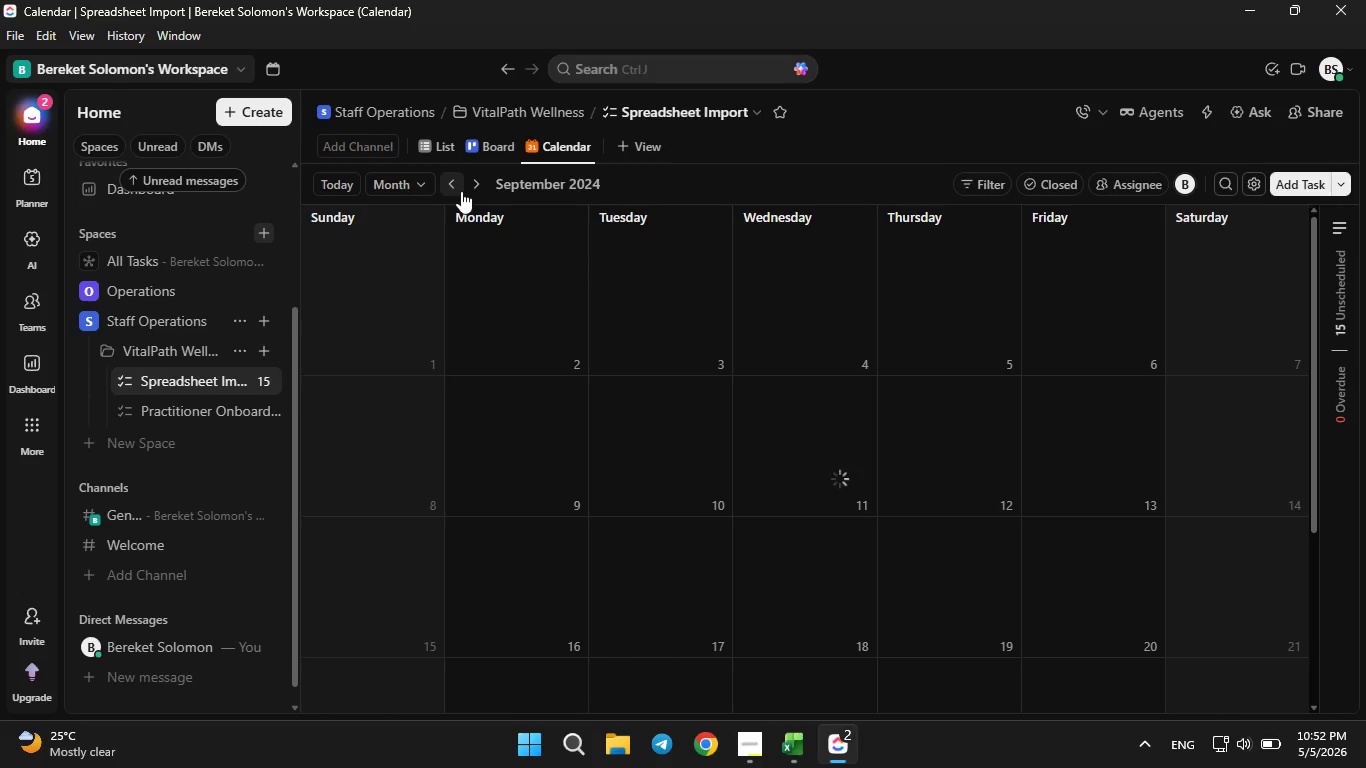 
left_click([461, 191])
 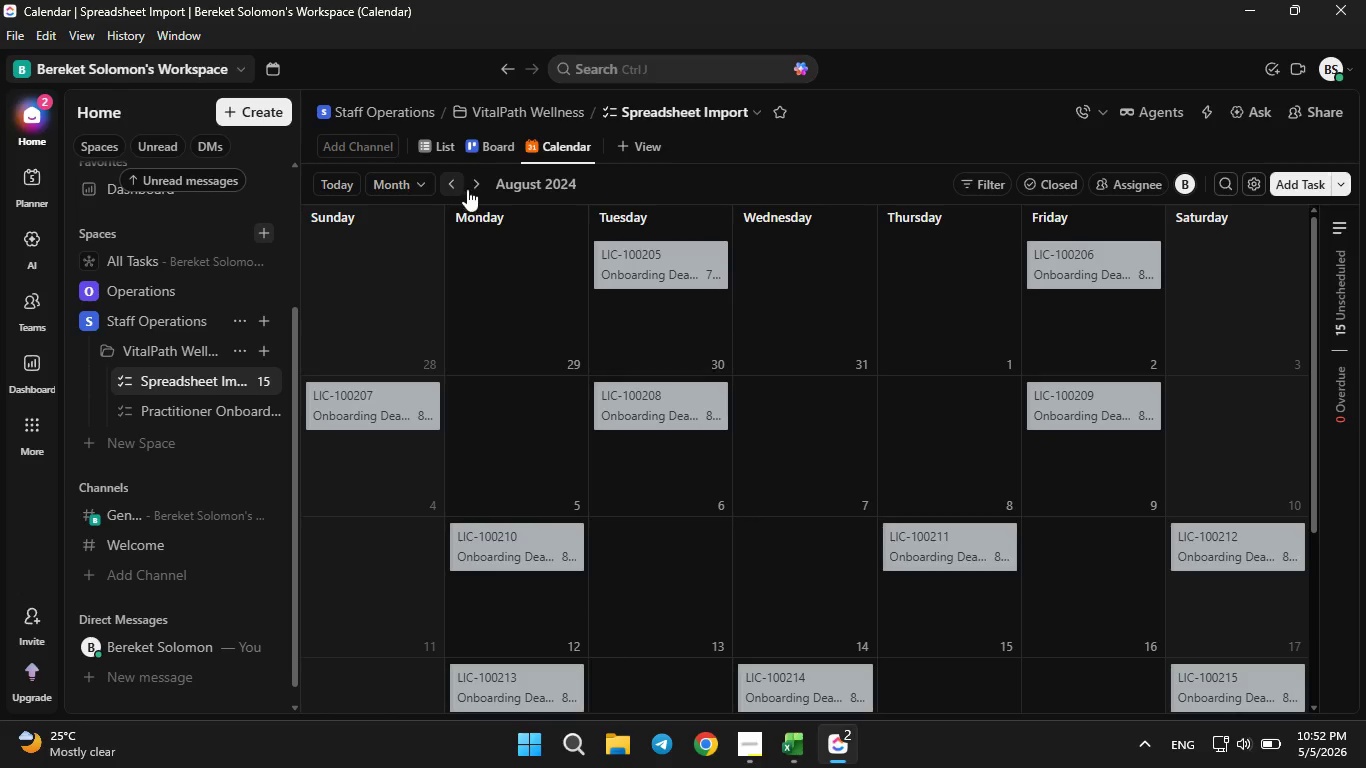 
left_click([476, 186])
 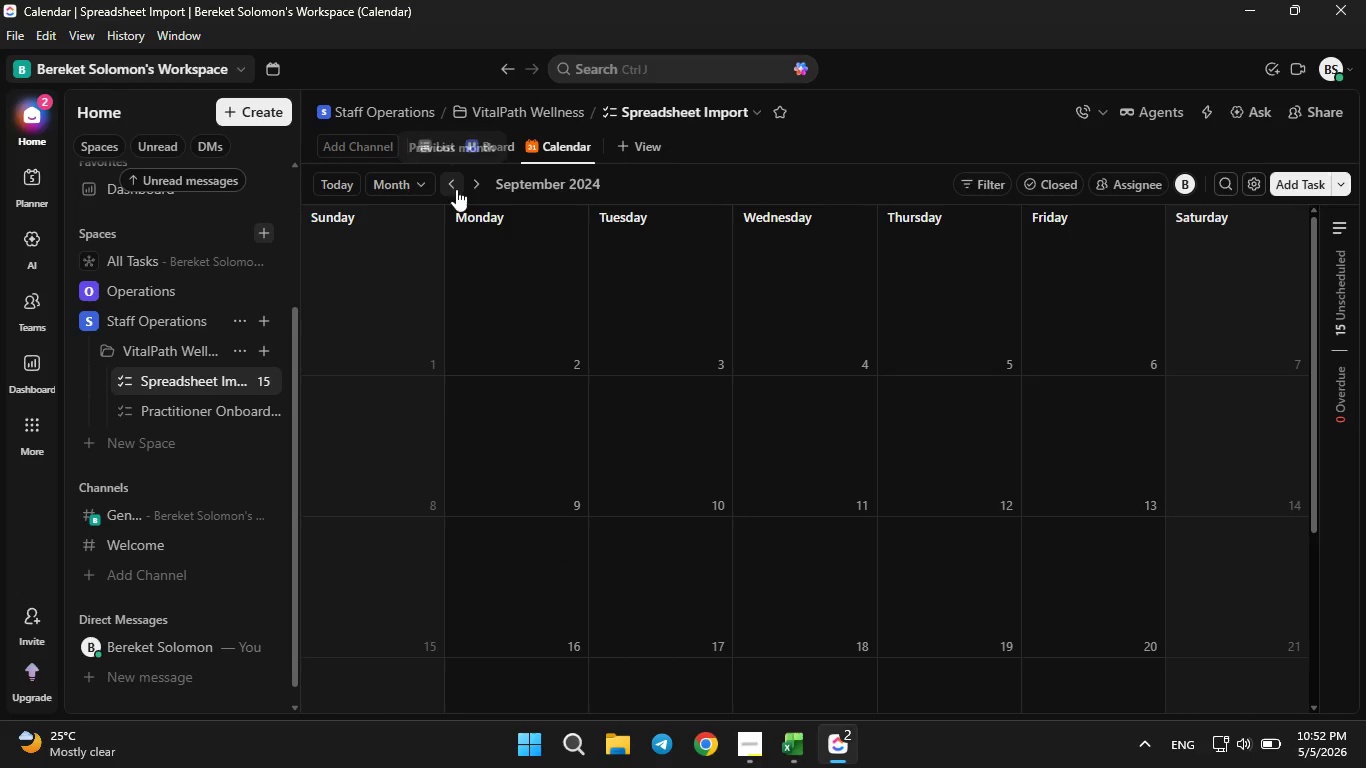 
left_click([456, 189])
 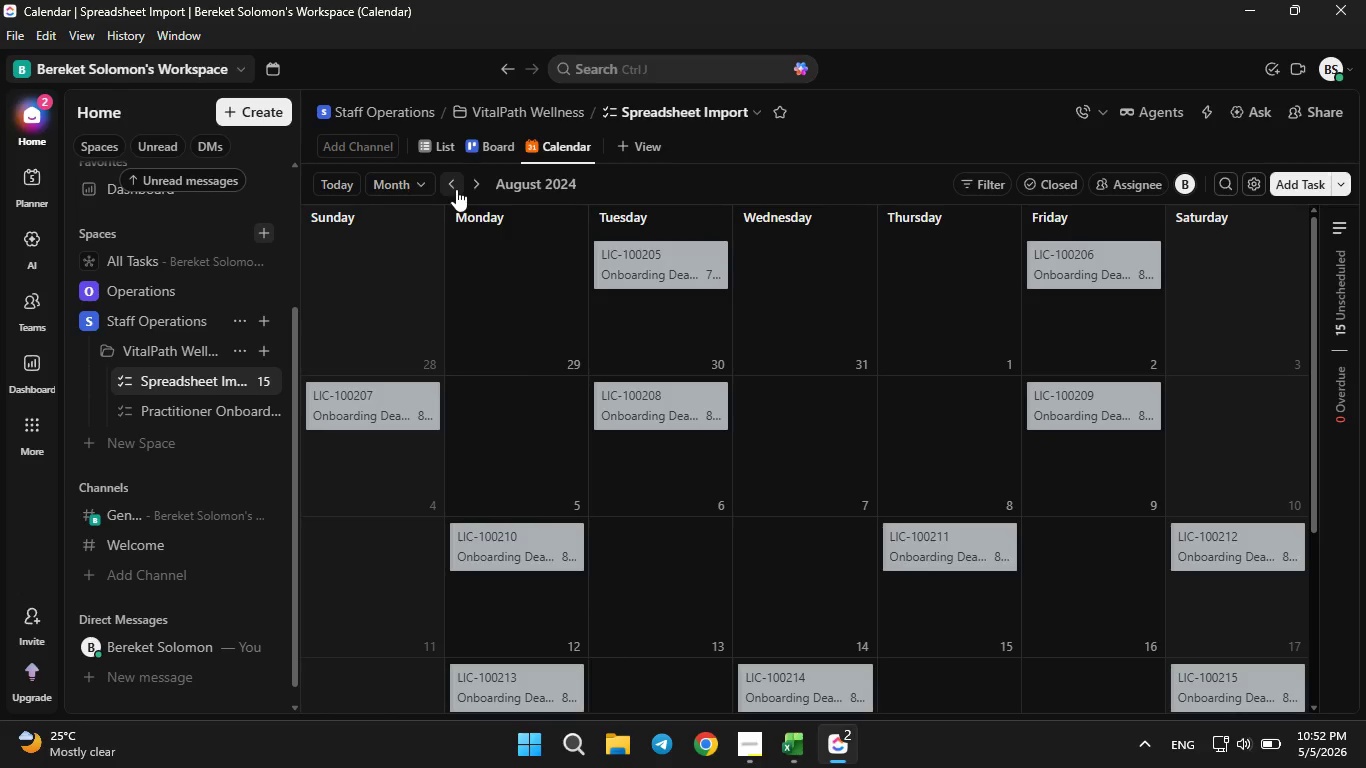 
left_click([456, 189])
 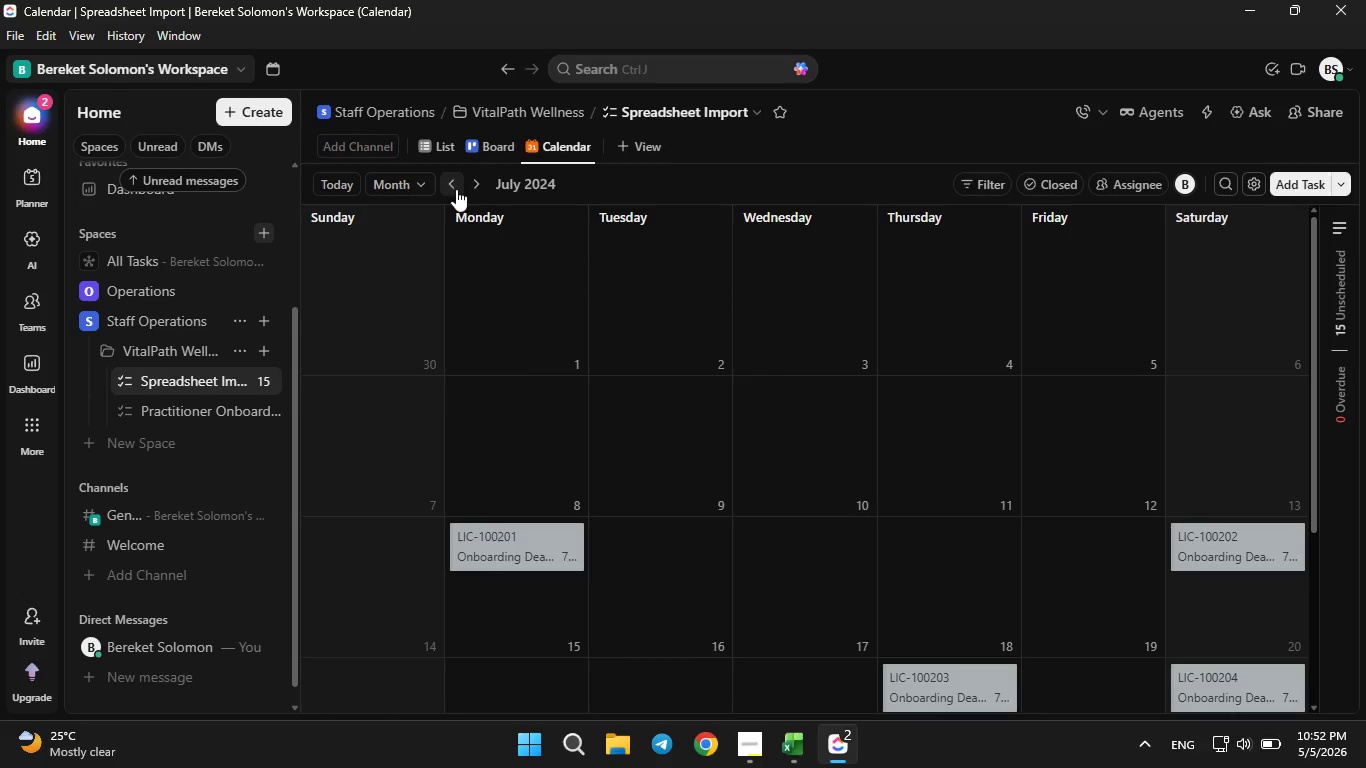 
left_click([469, 187])
 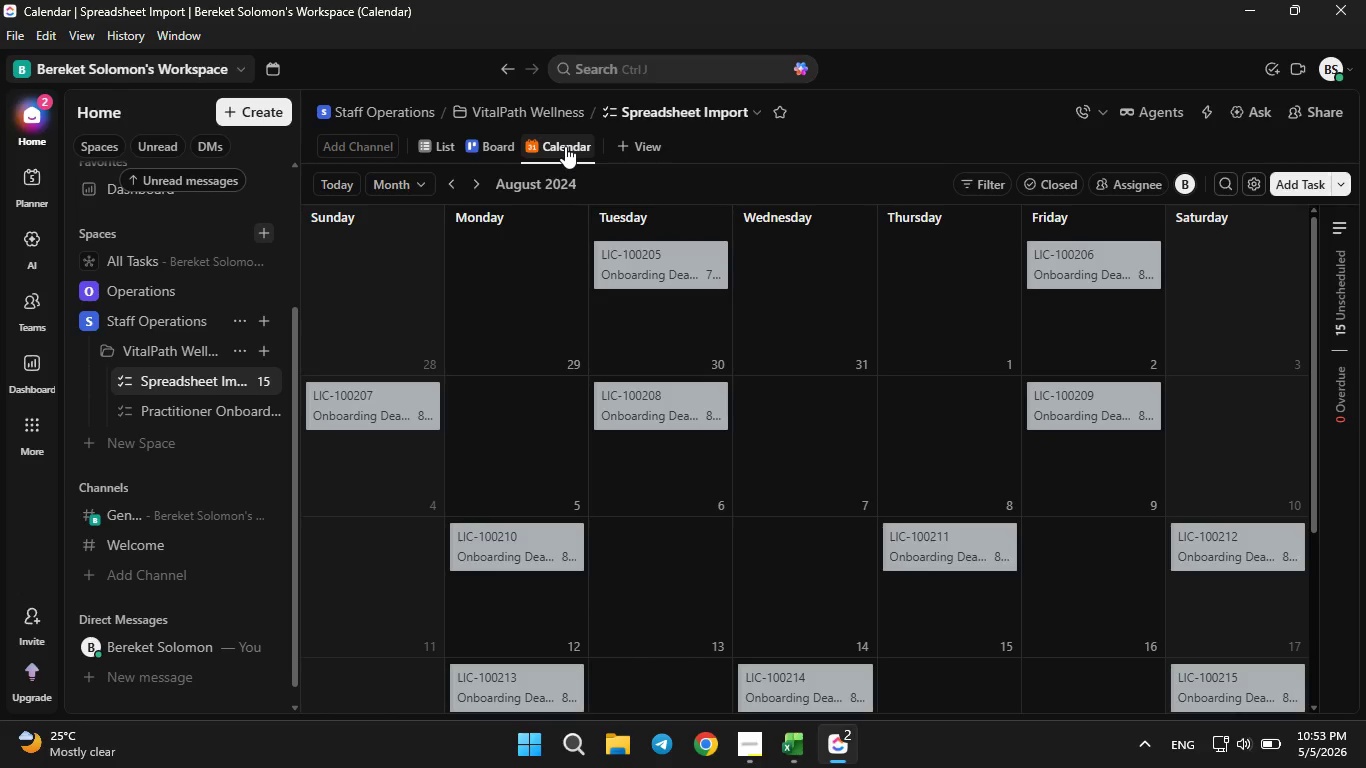 
right_click([565, 146])
 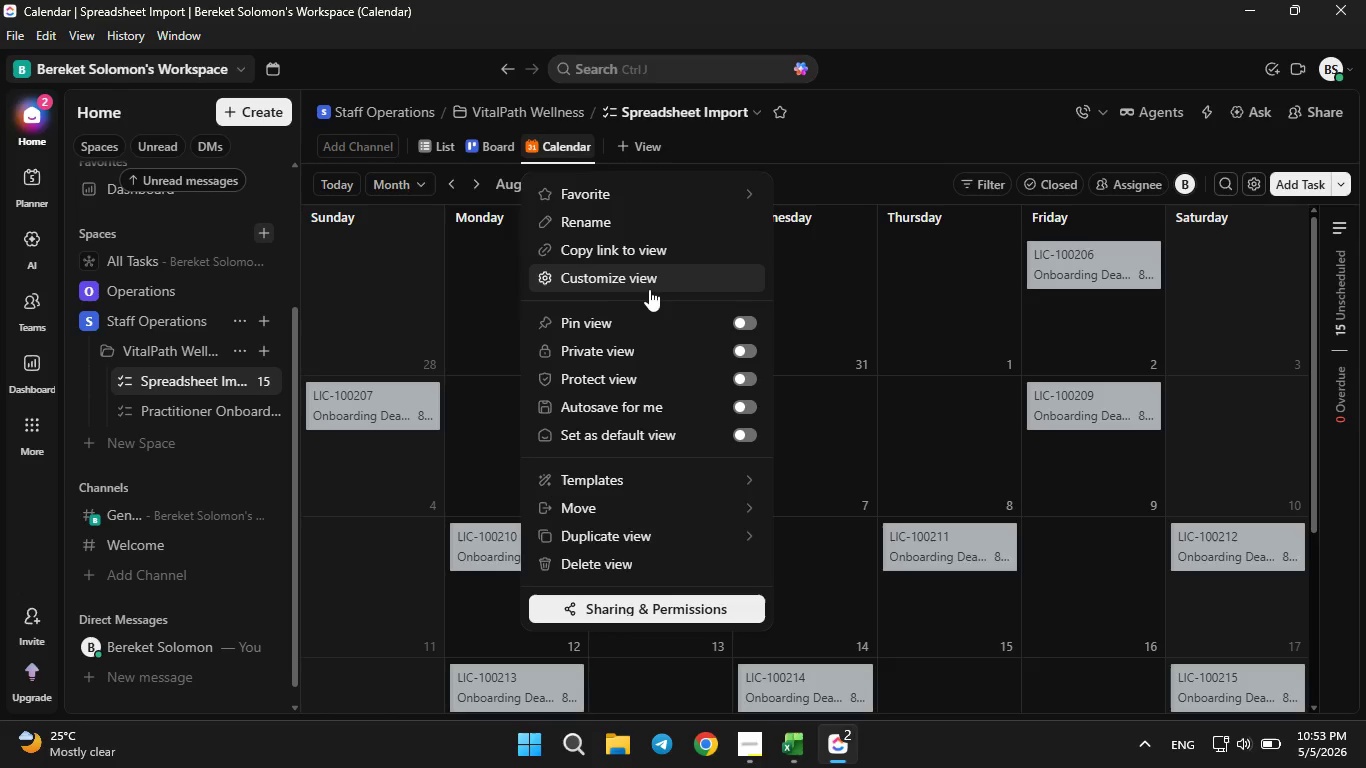 
left_click([649, 289])
 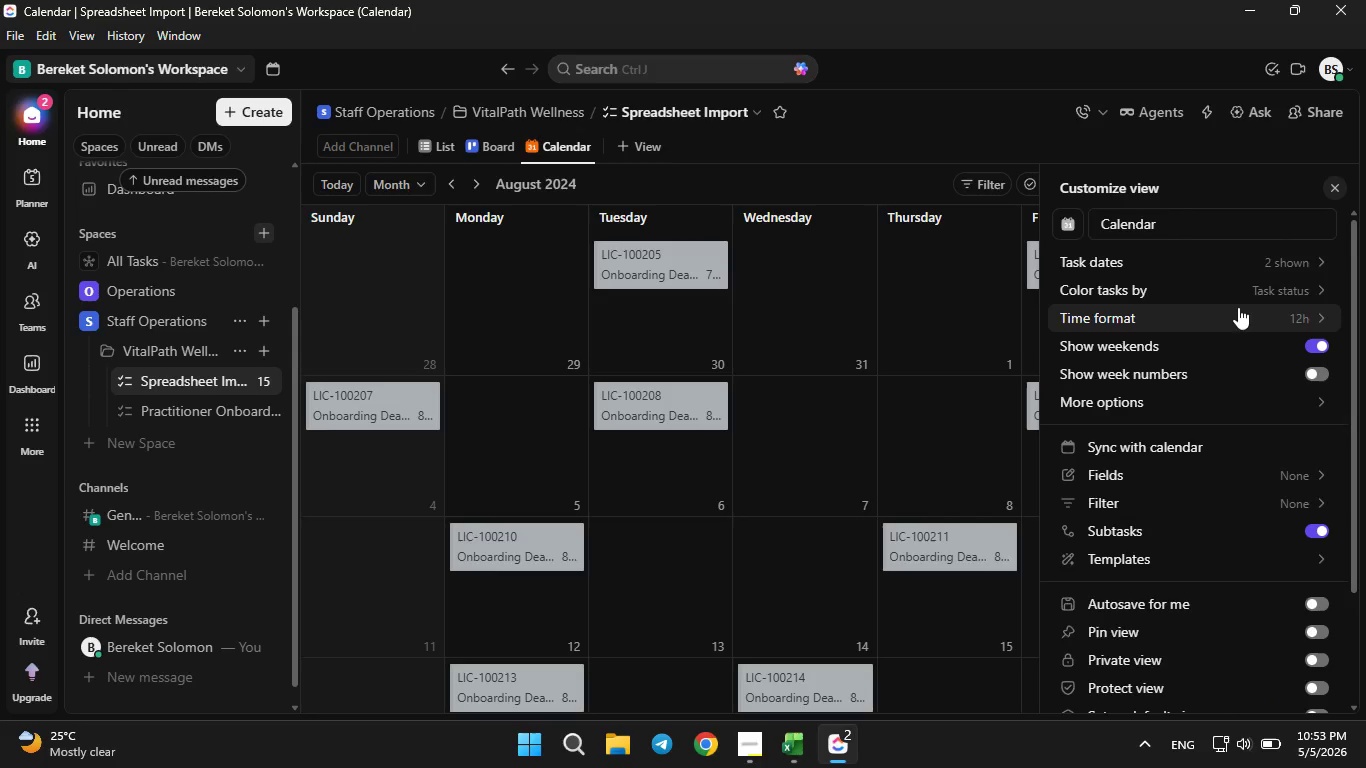 
left_click([1264, 296])
 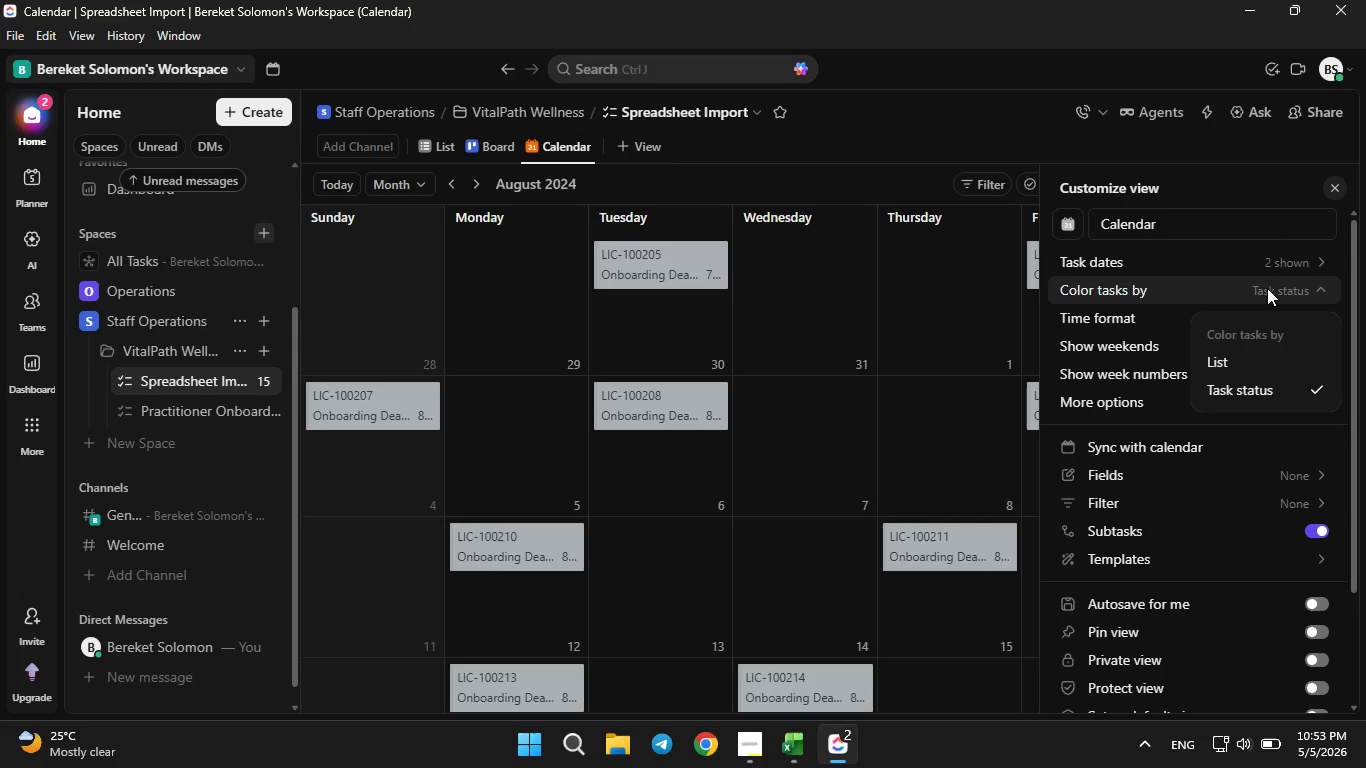 
left_click([1267, 288])
 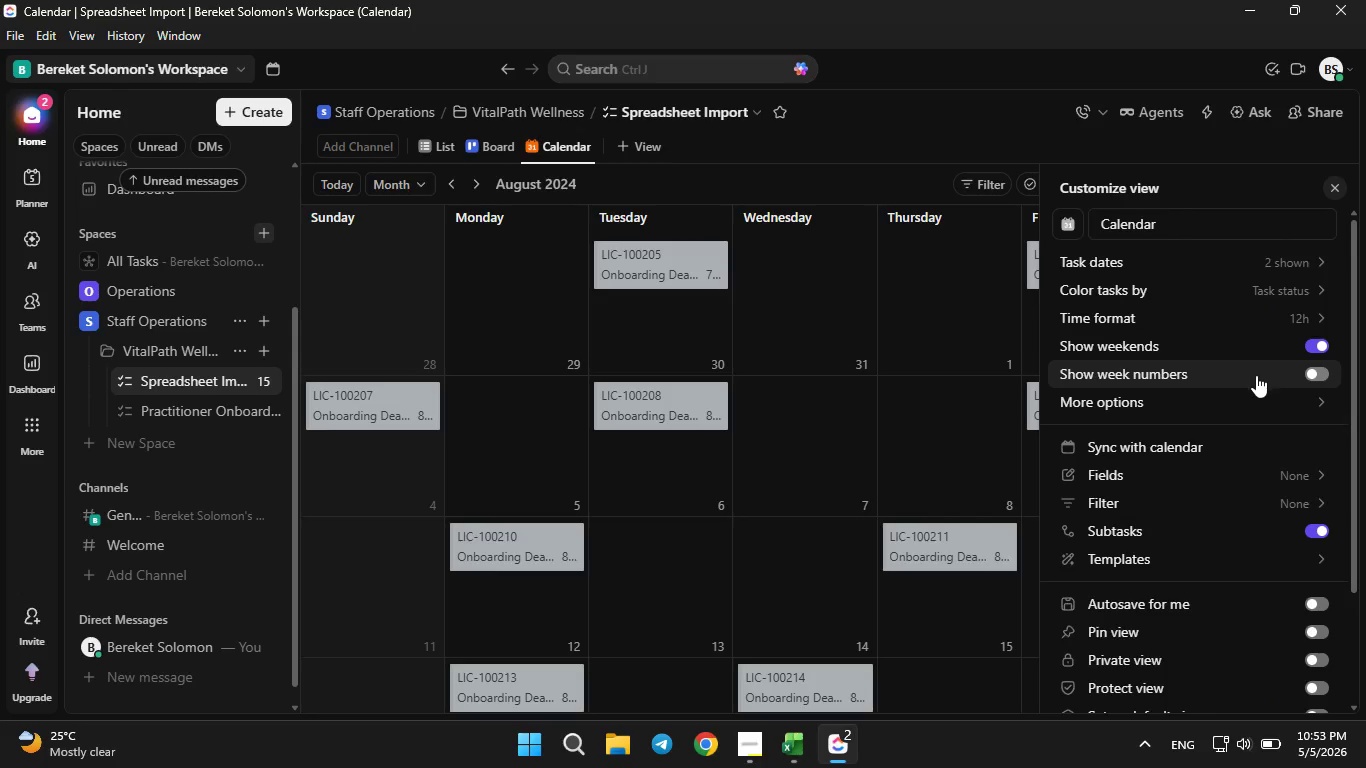 
left_click([1235, 400])
 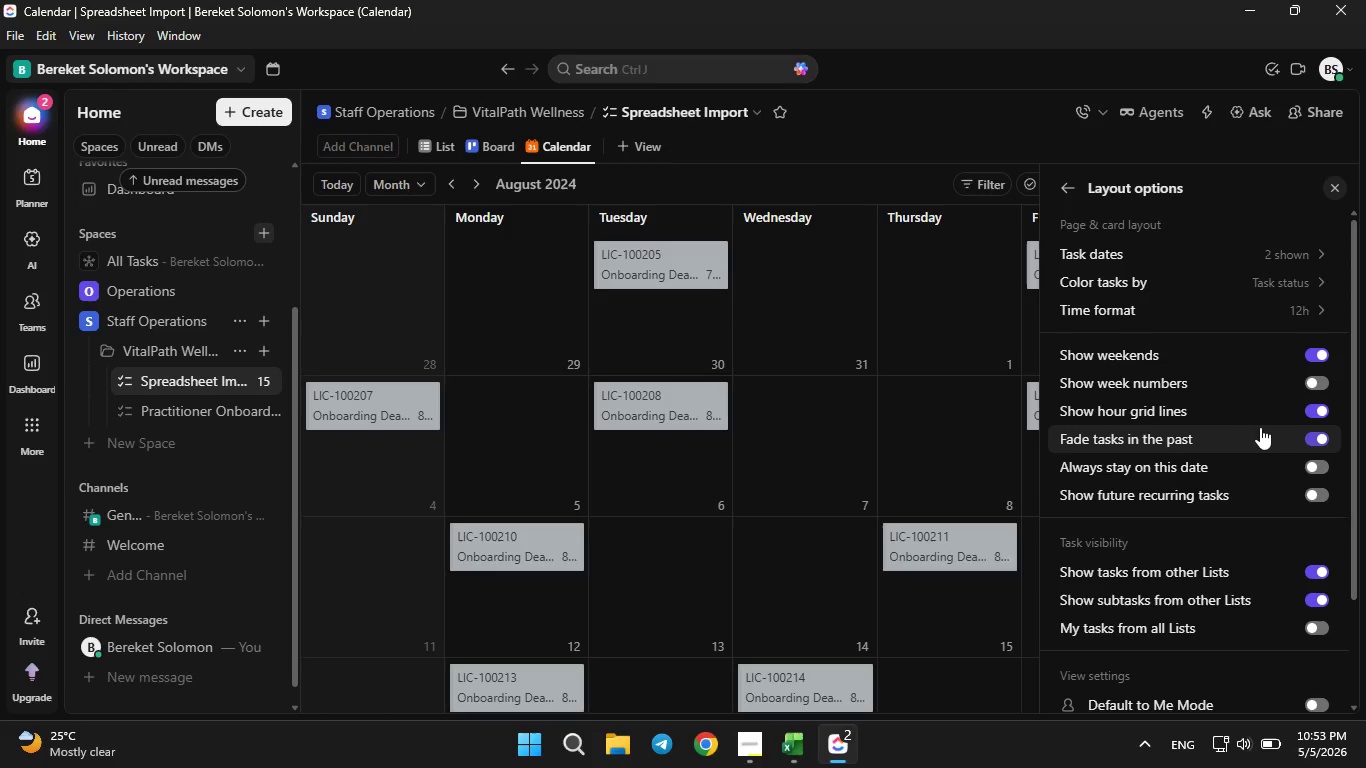 
wait(7.23)
 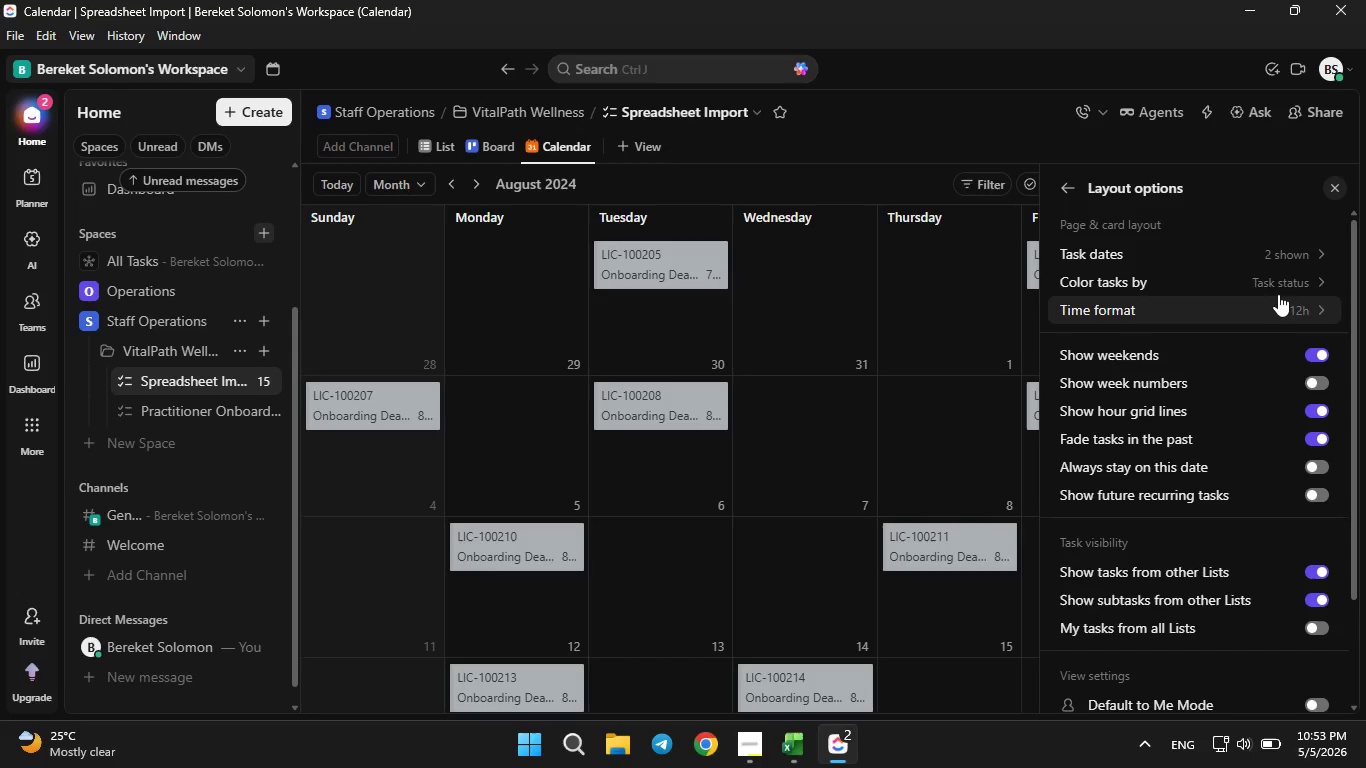 
left_click([1317, 468])
 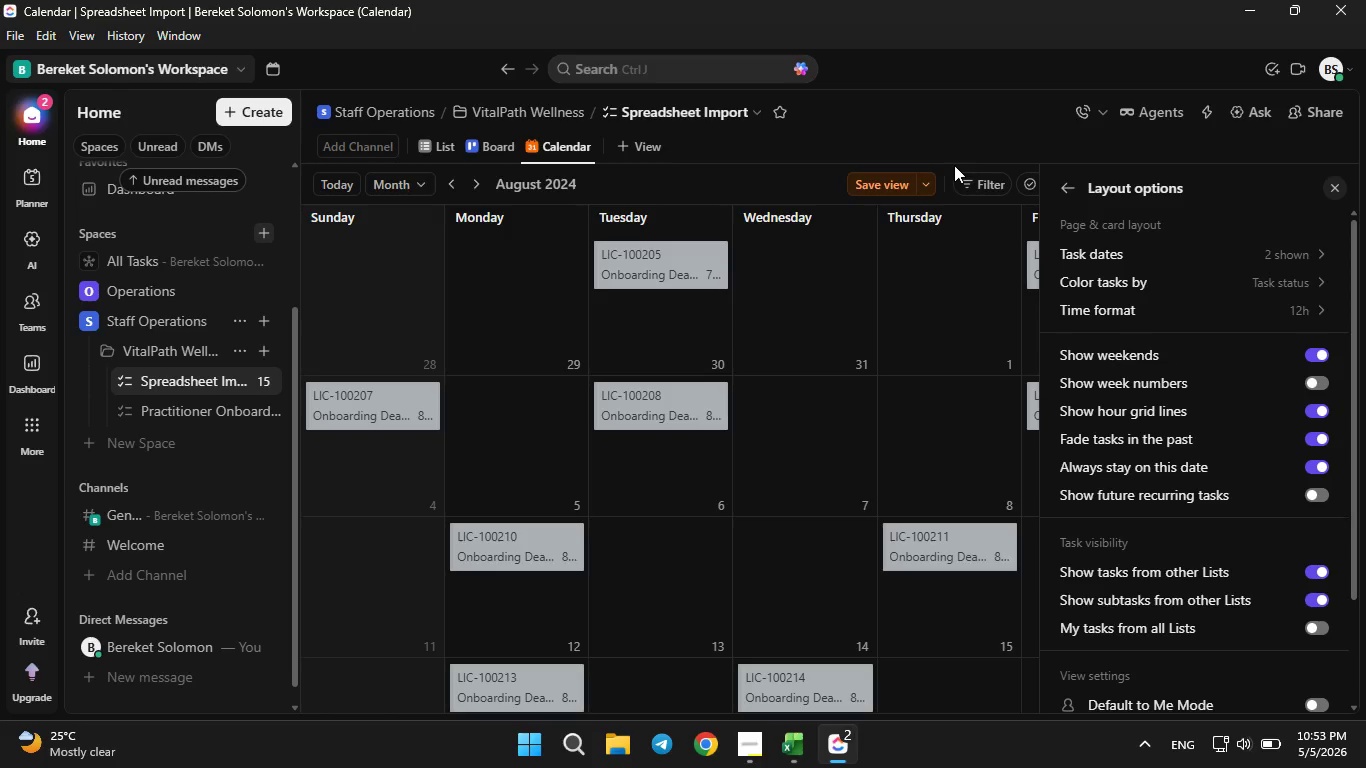 
left_click([899, 185])
 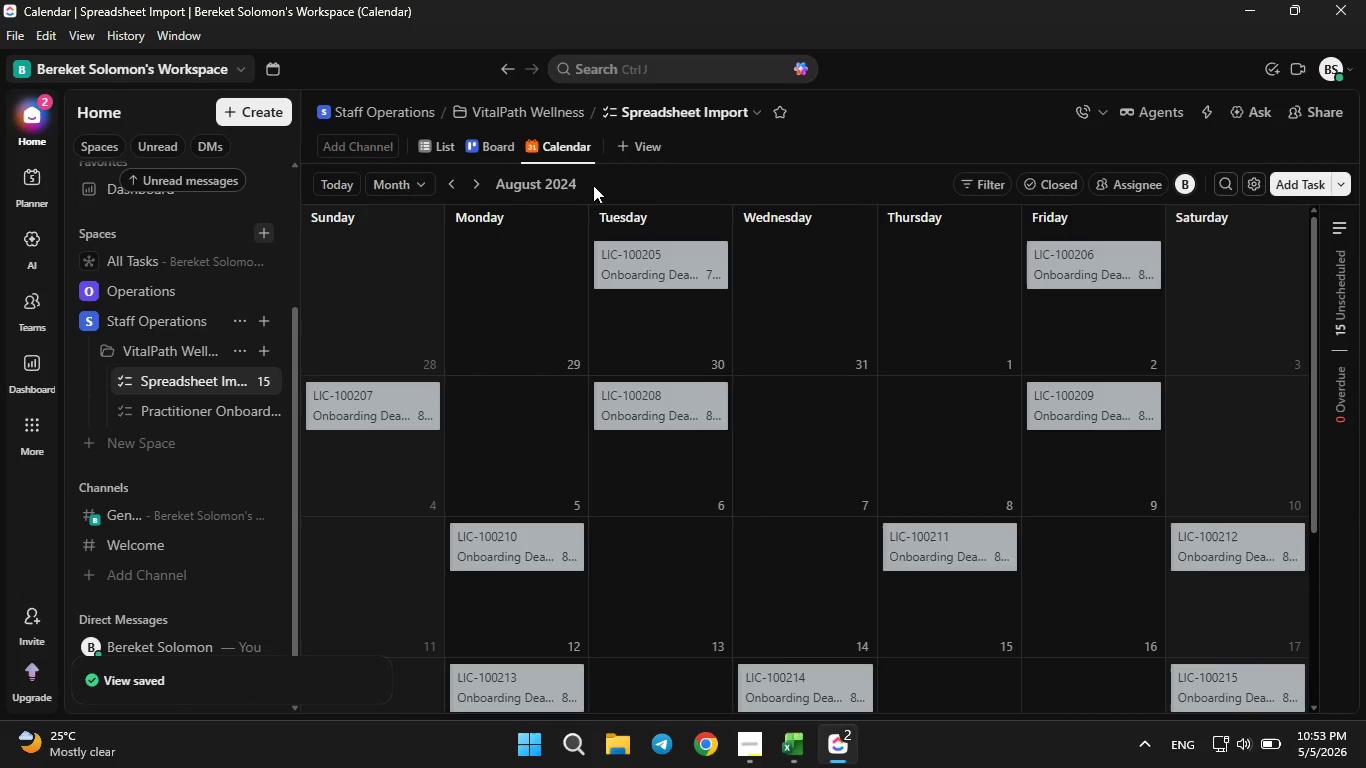 
left_click([557, 145])
 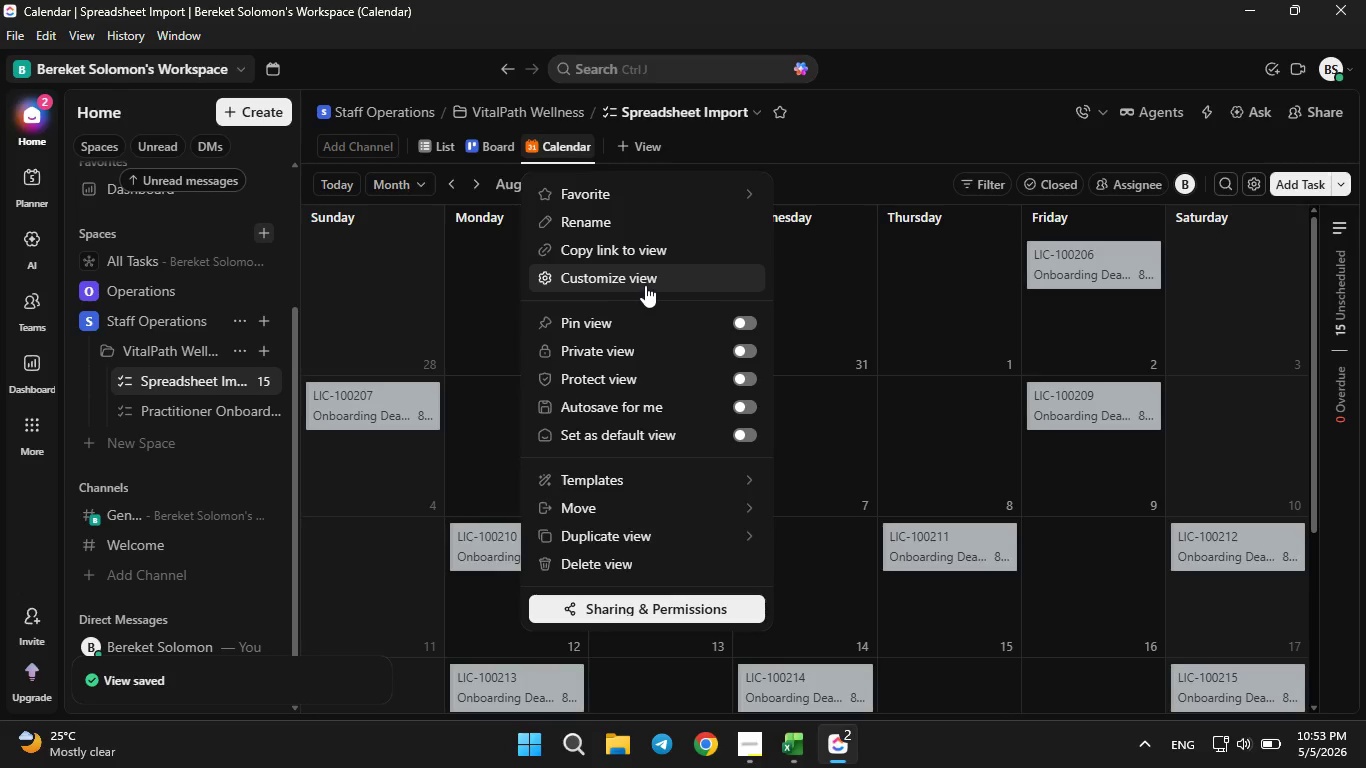 
left_click([645, 278])
 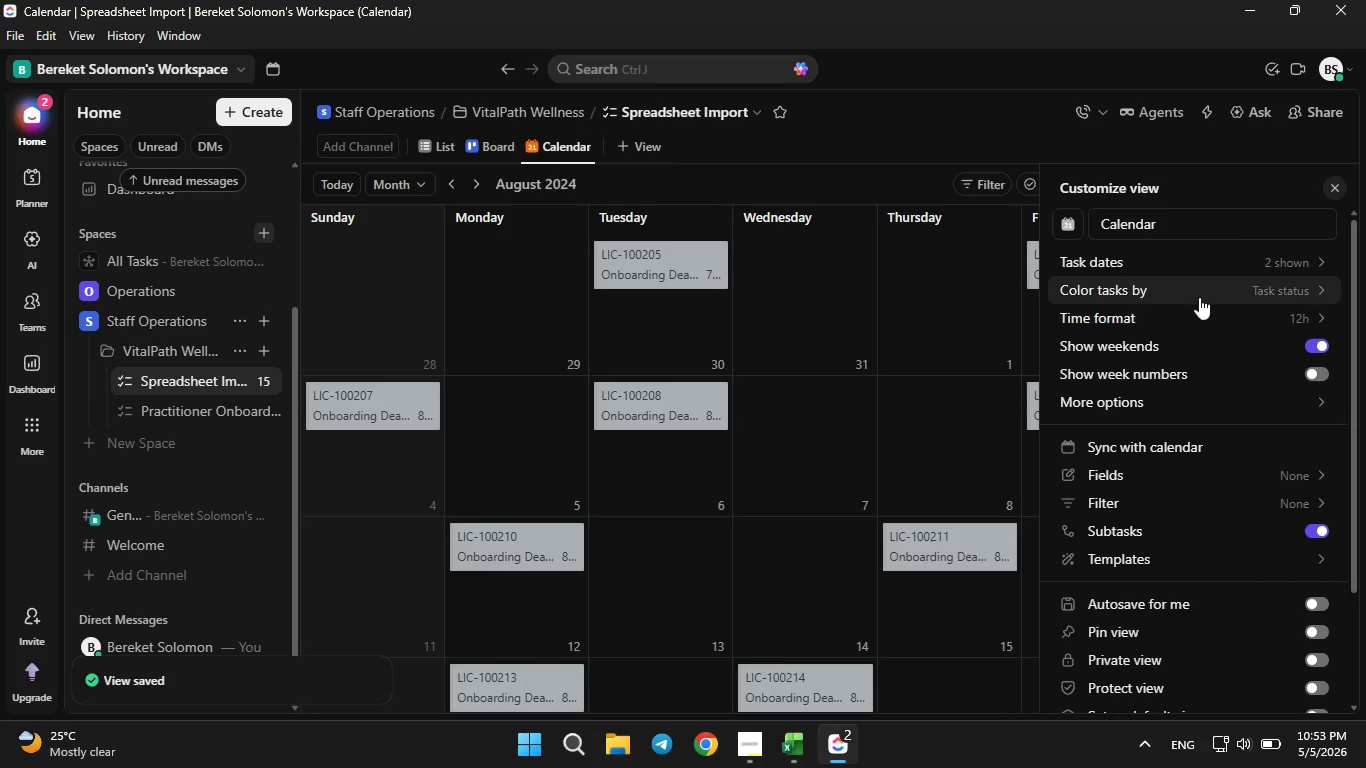 
left_click([1242, 297])
 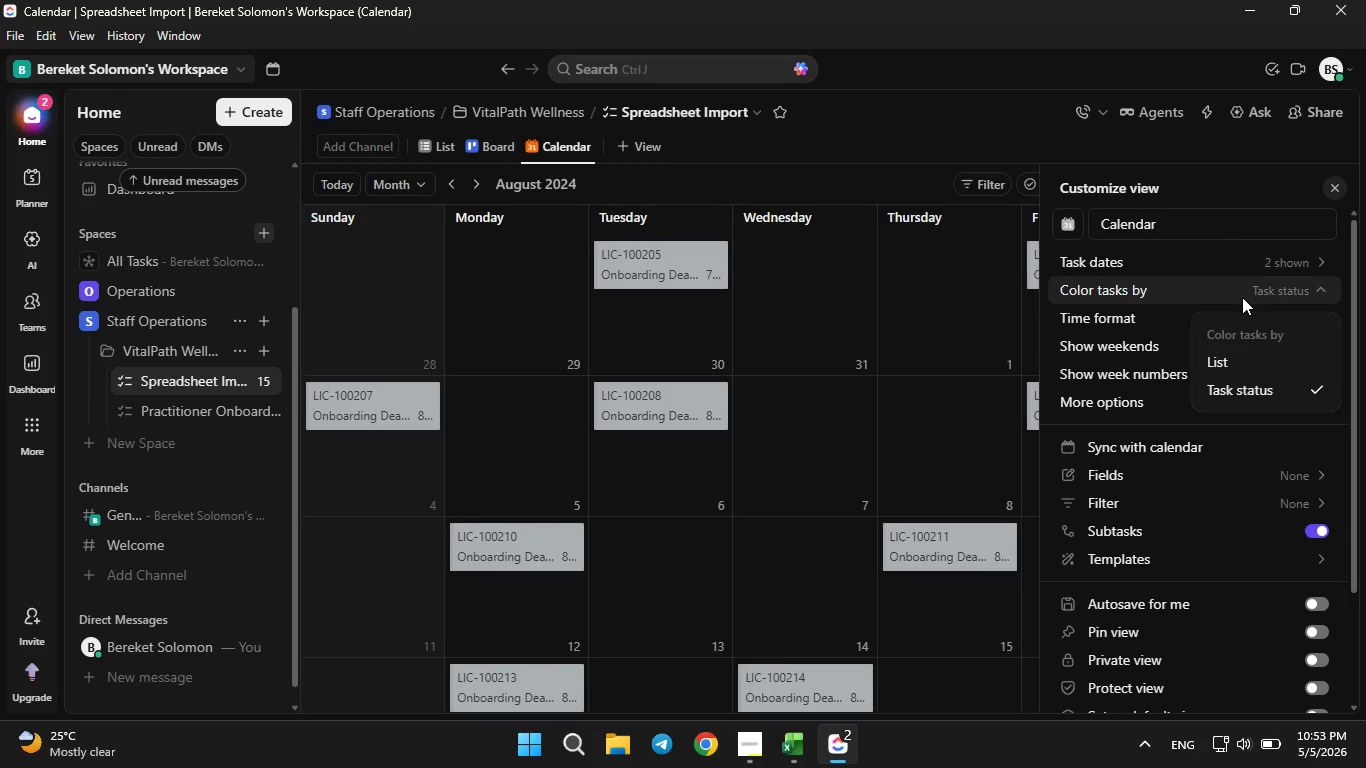 
left_click([1242, 297])
 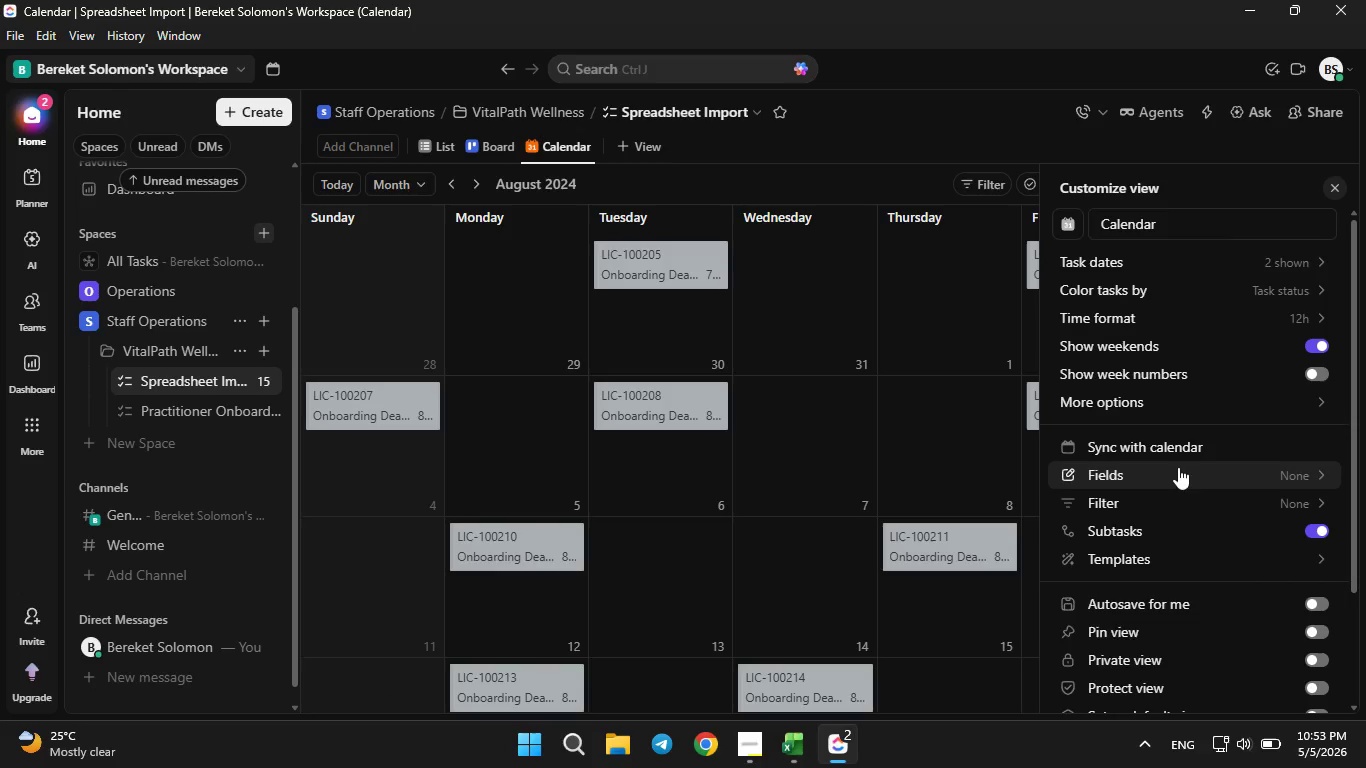 
left_click([926, 282])
 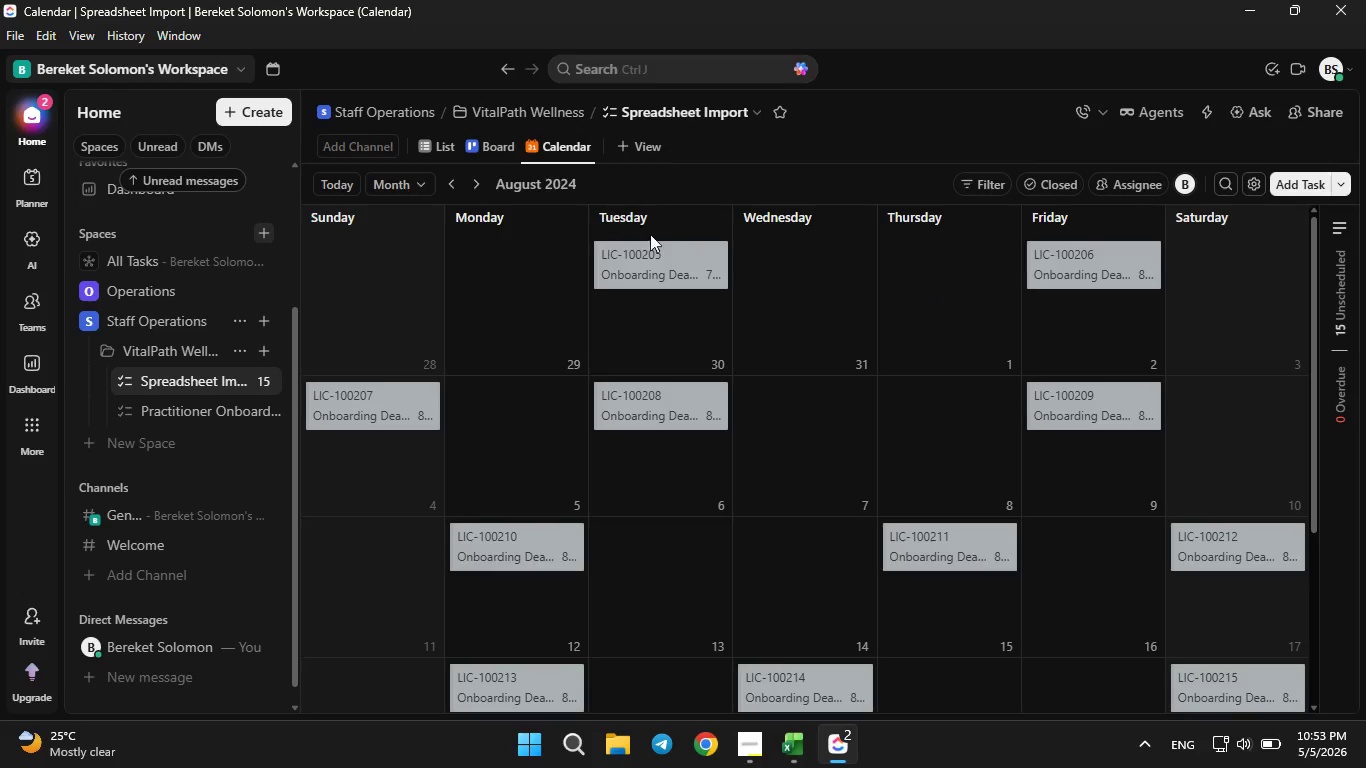 
mouse_move([657, 221])
 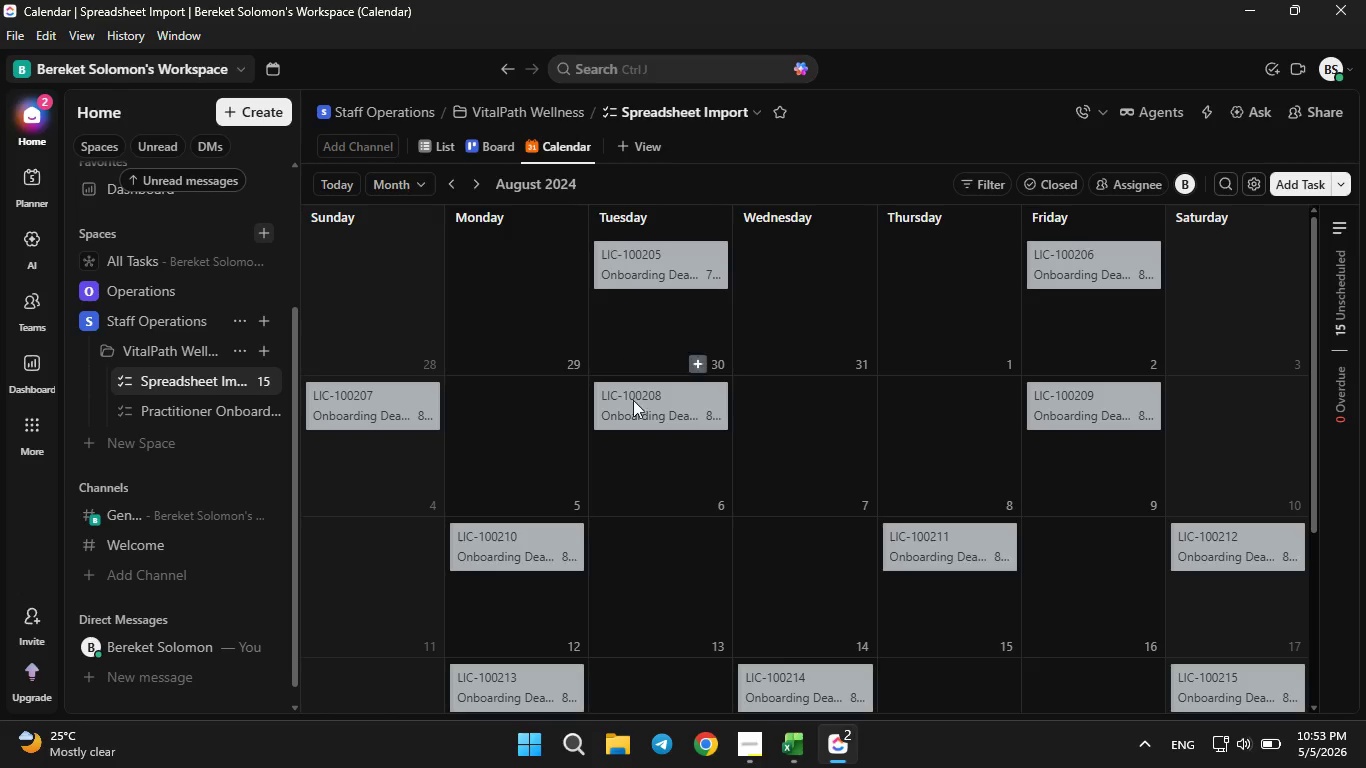 
left_click([743, 740])